 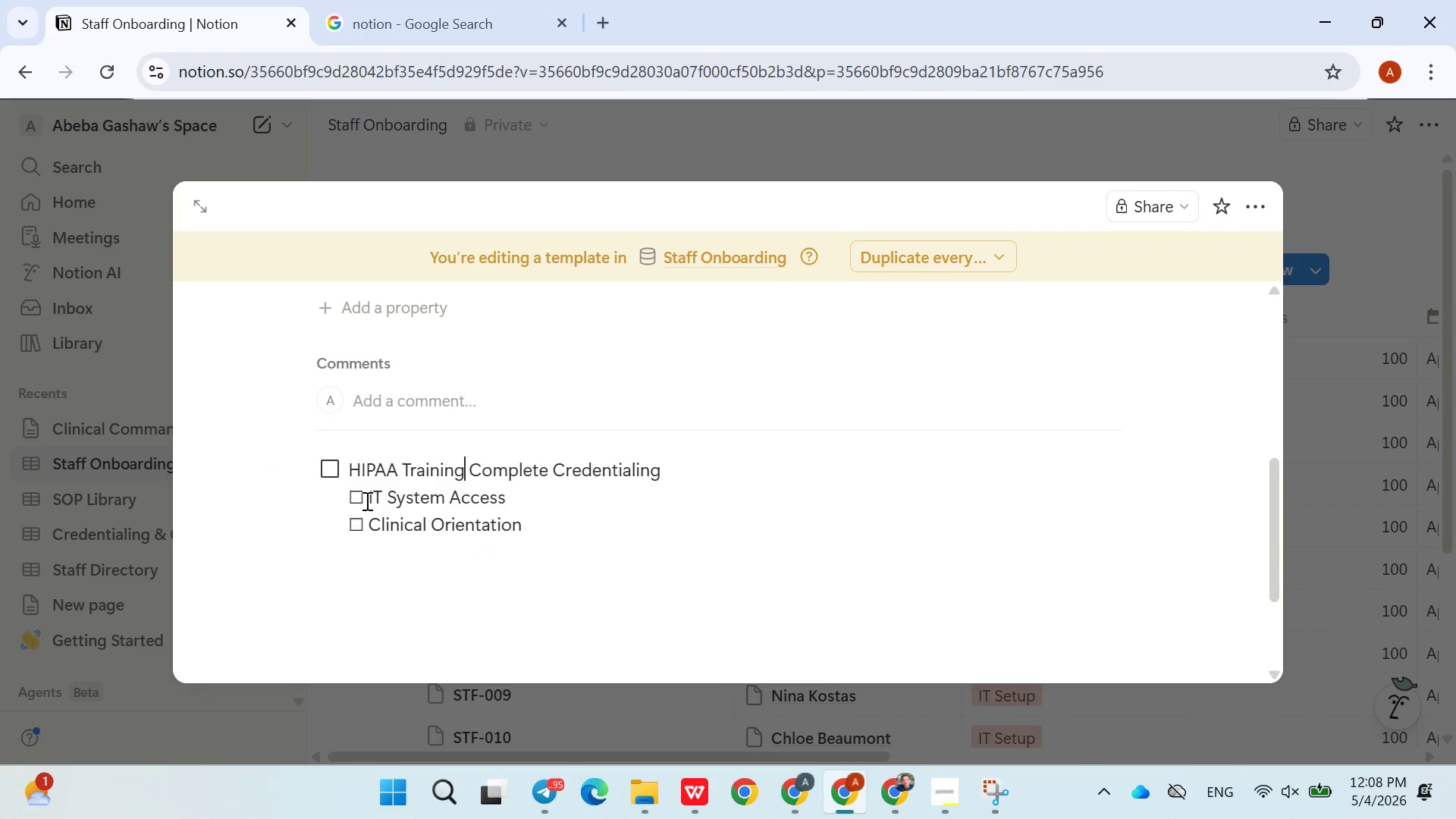 
key(Backspace)
 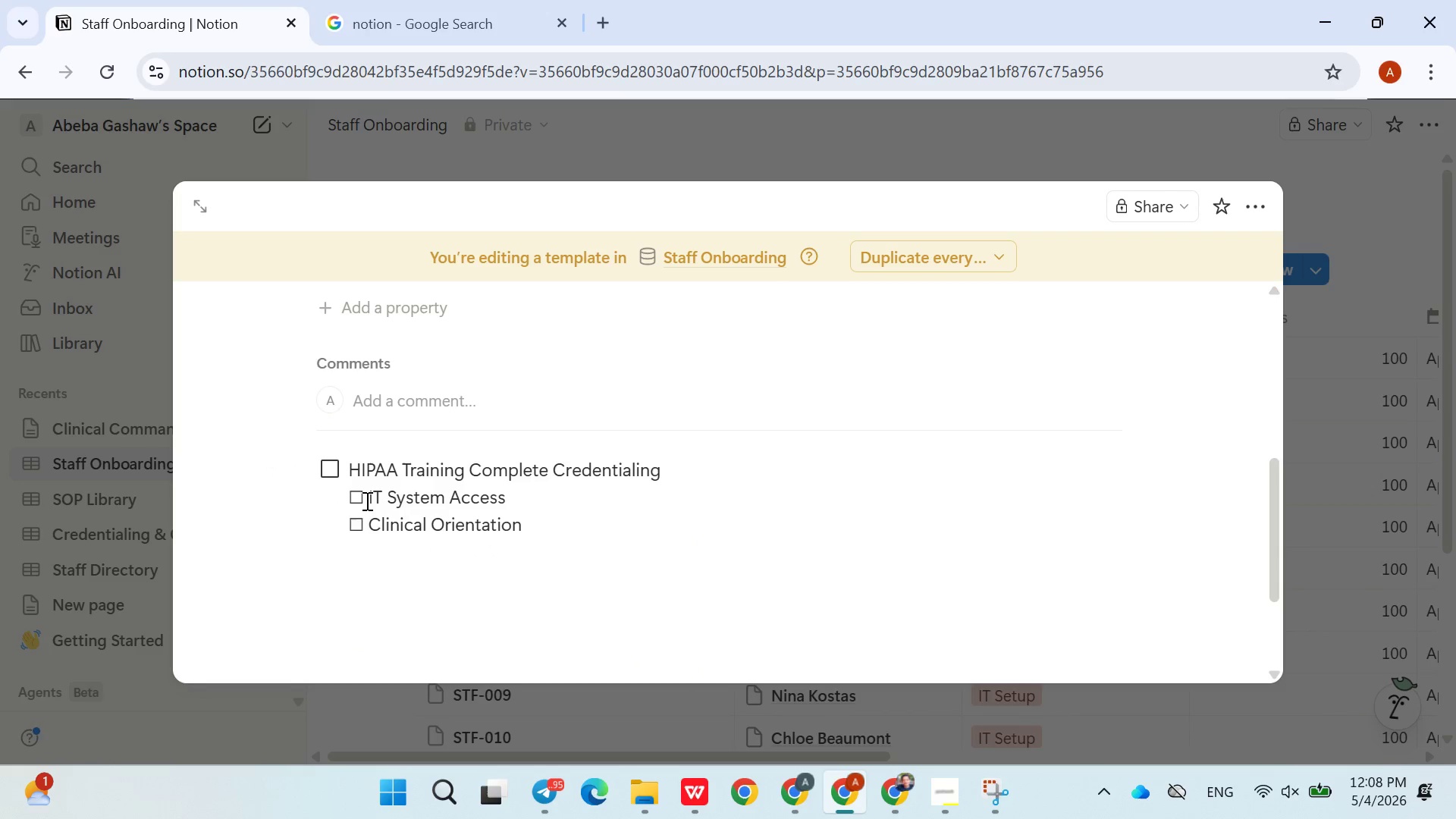 
key(Enter)
 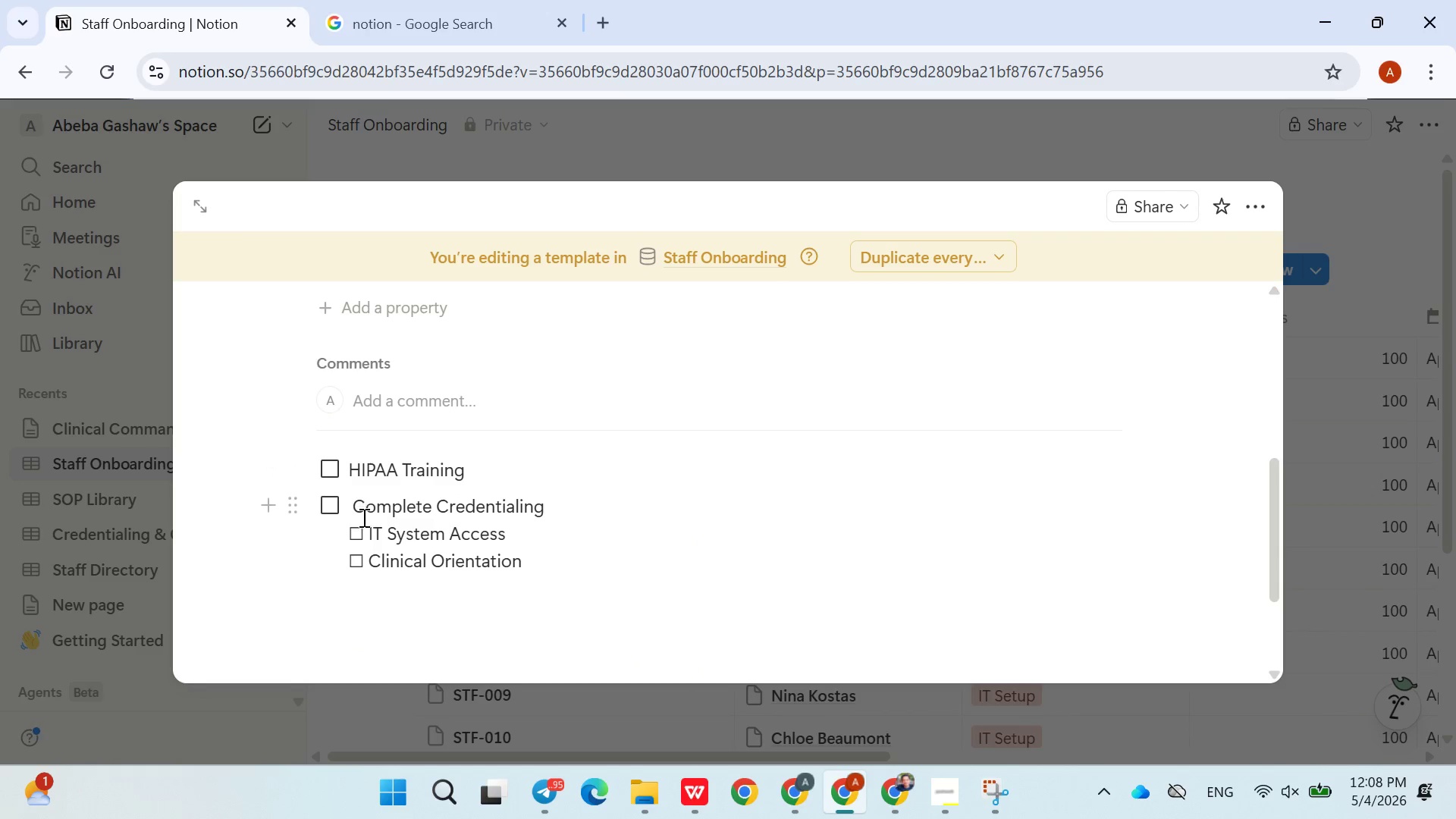 
left_click([363, 523])
 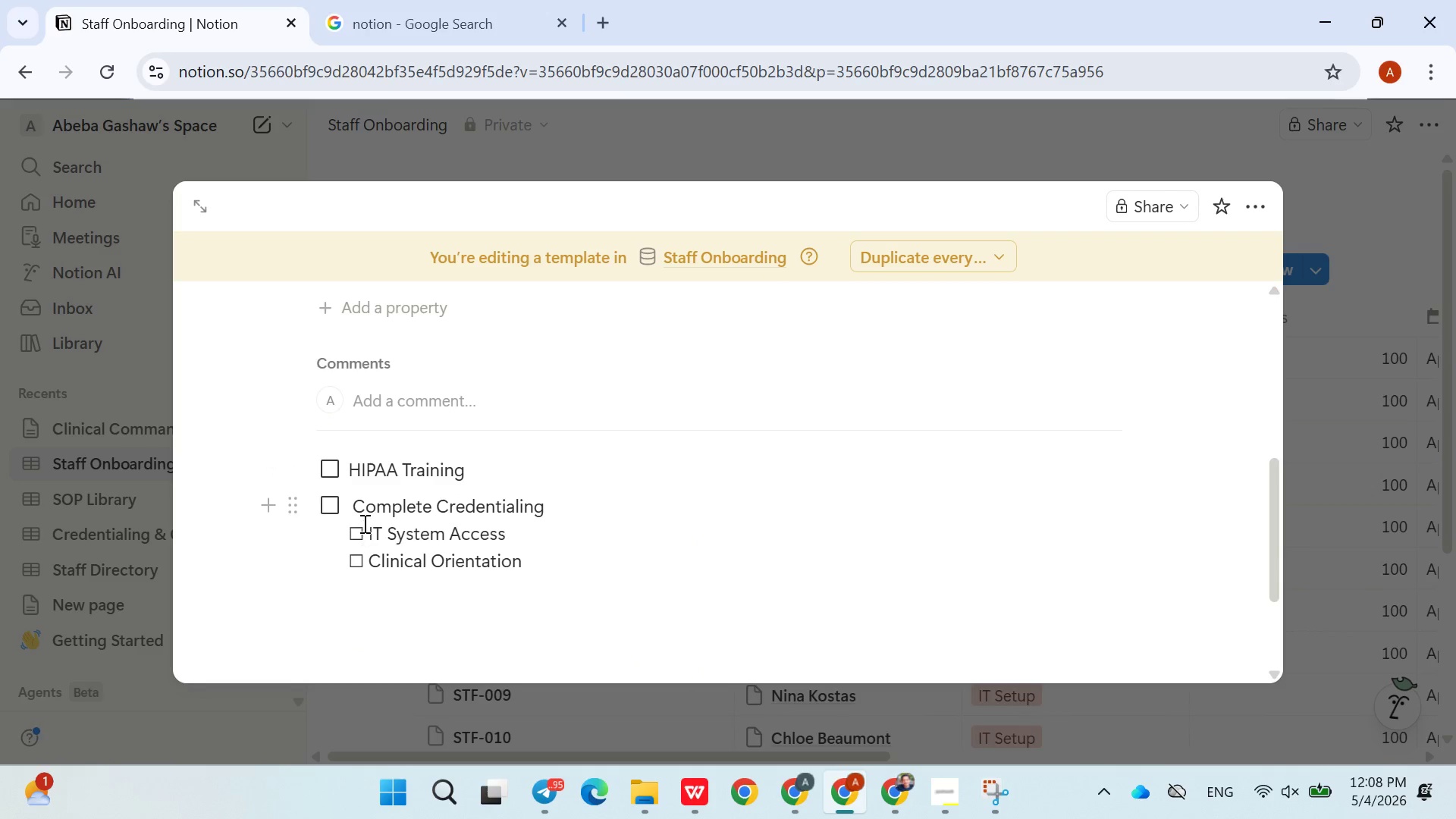 
key(Backspace)
 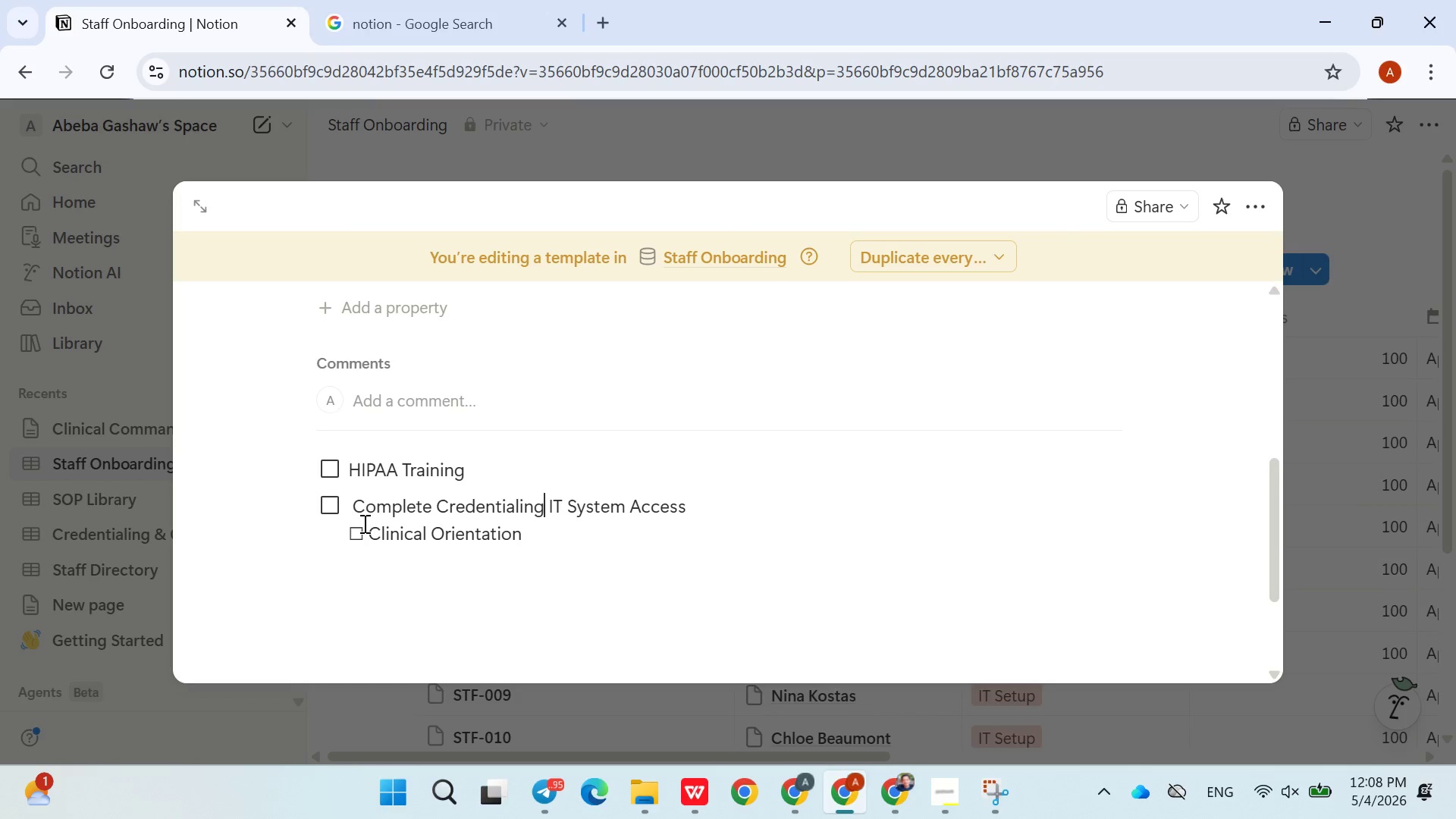 
key(Backspace)
 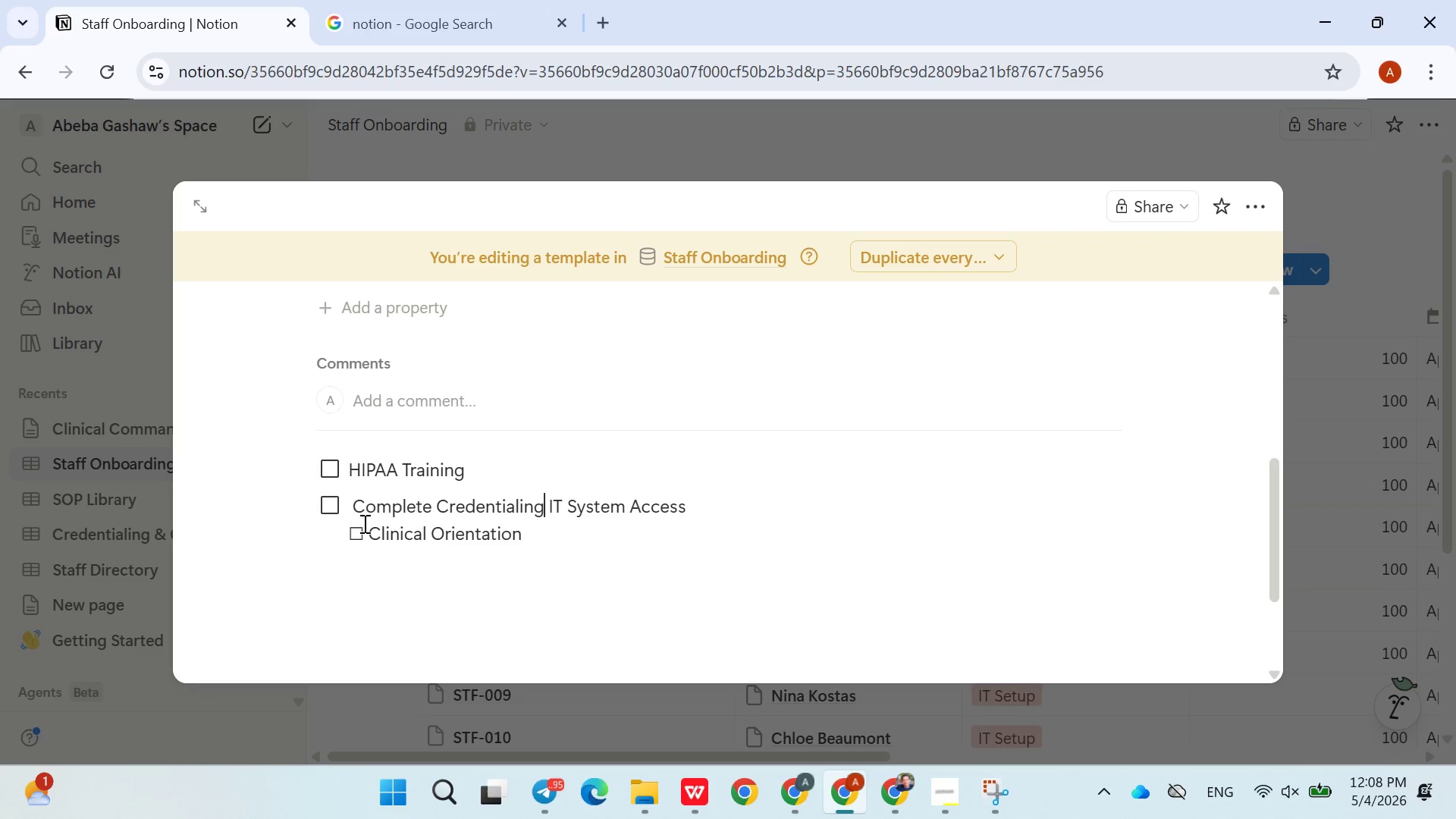 
key(Enter)
 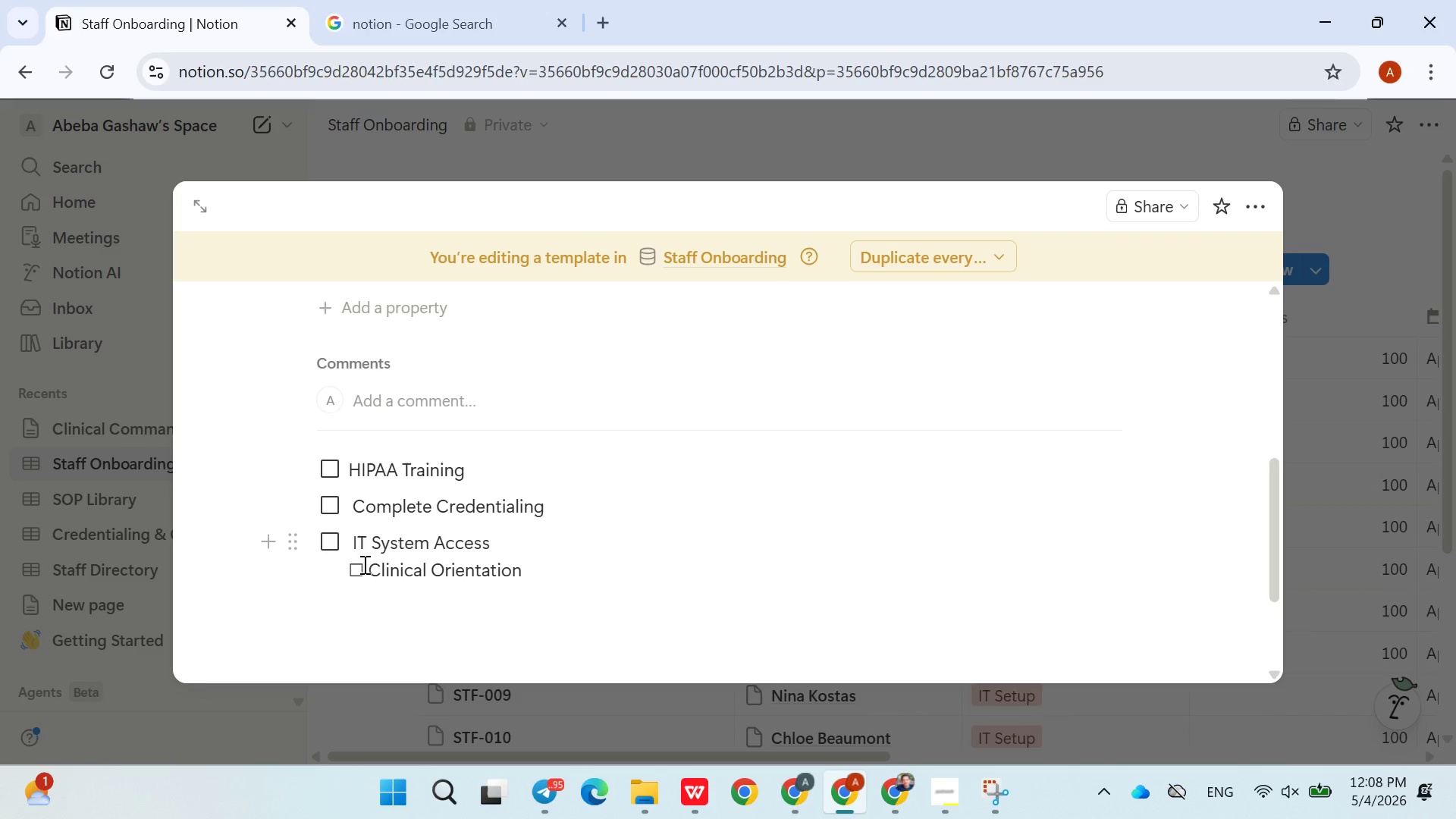 
left_click([363, 573])
 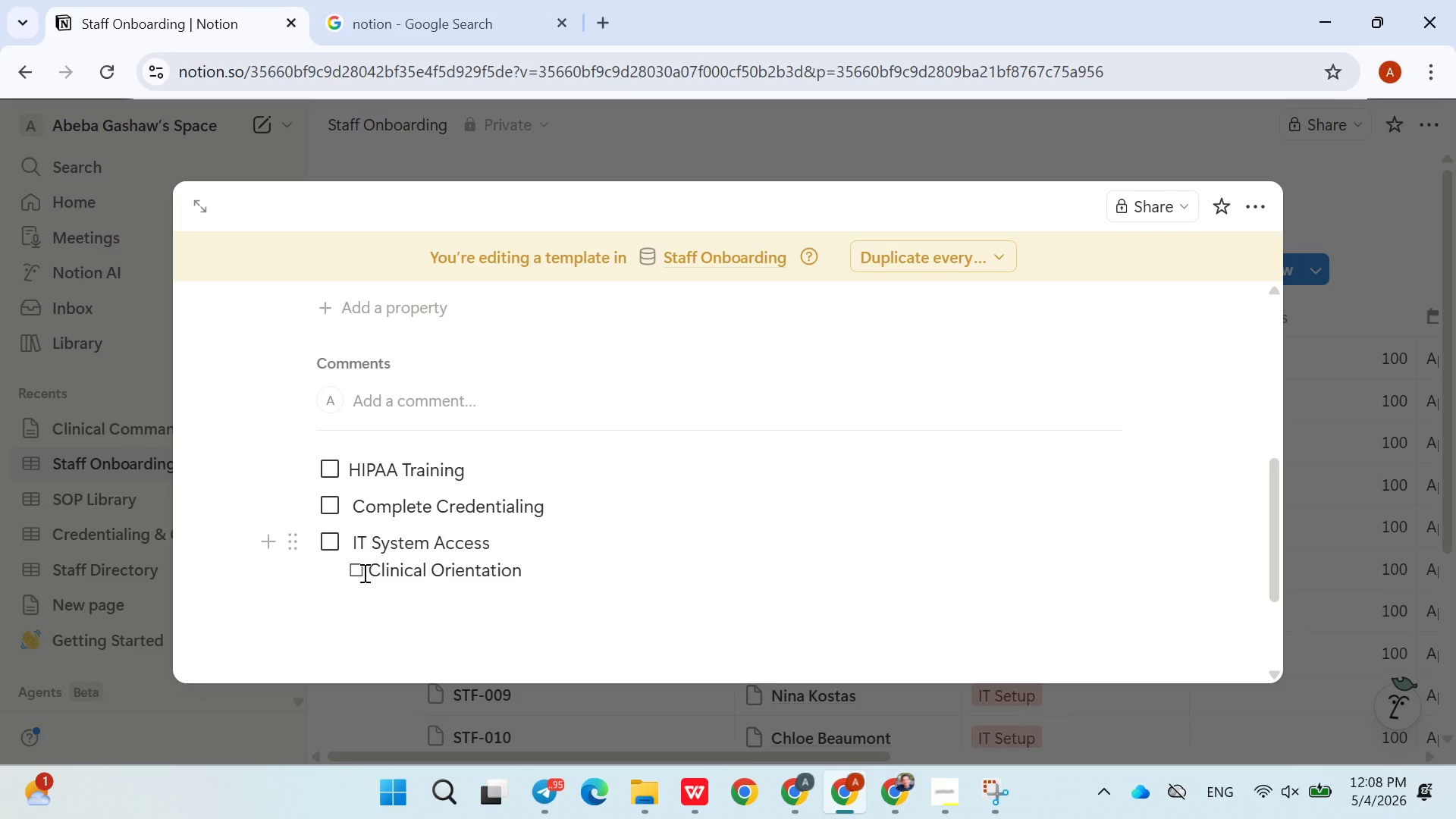 
key(Backspace)
 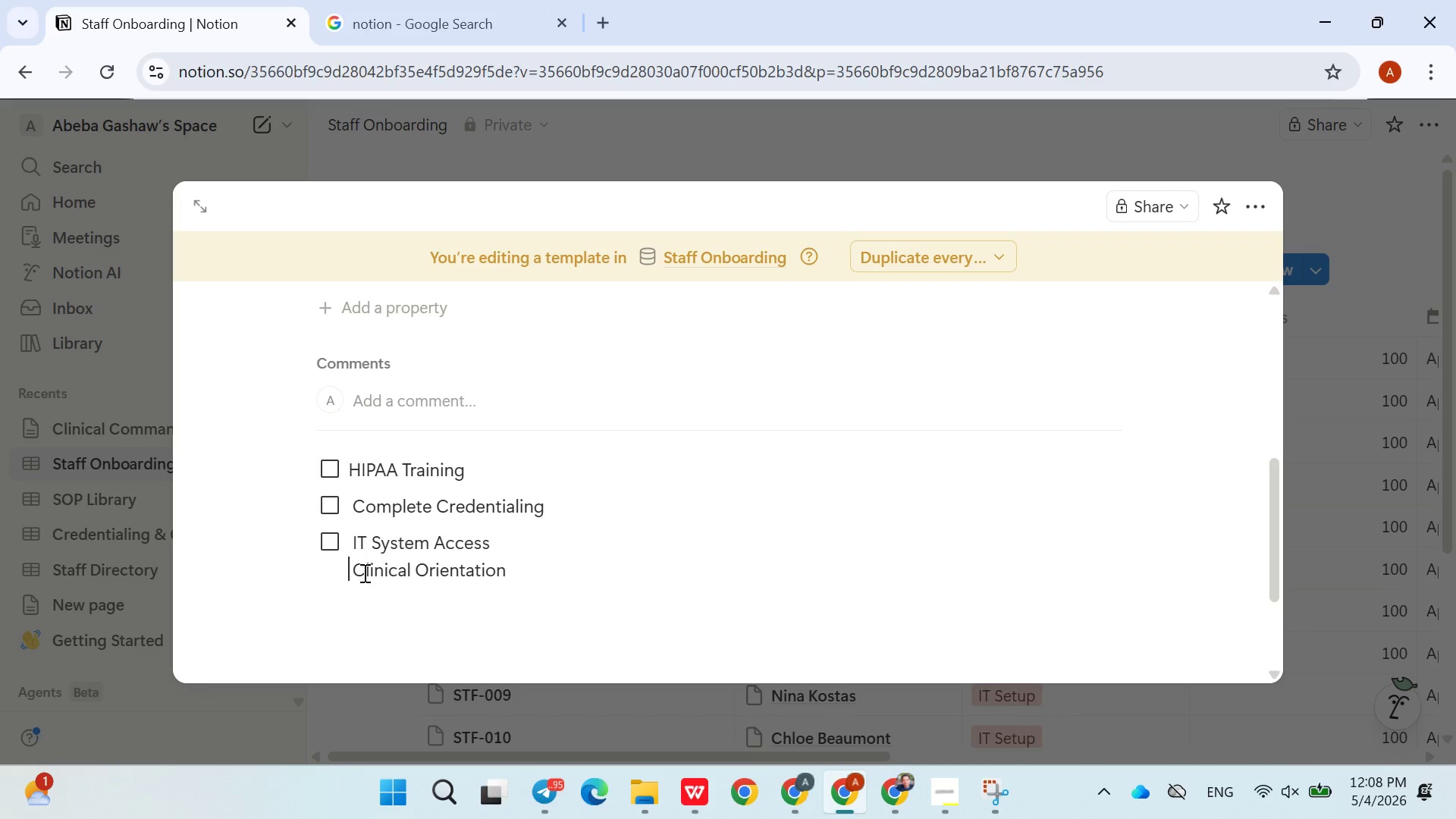 
key(Backspace)
 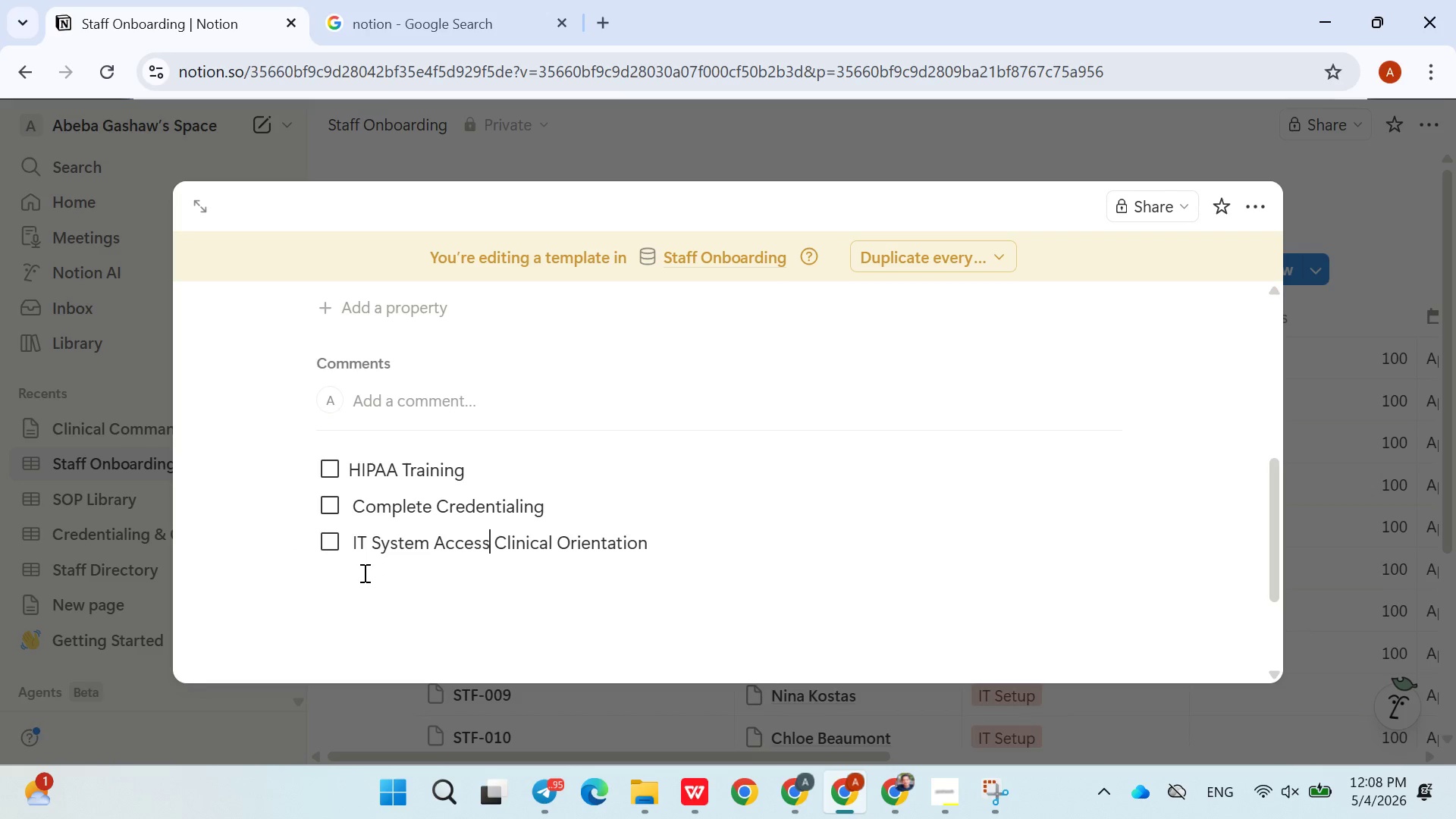 
key(Enter)
 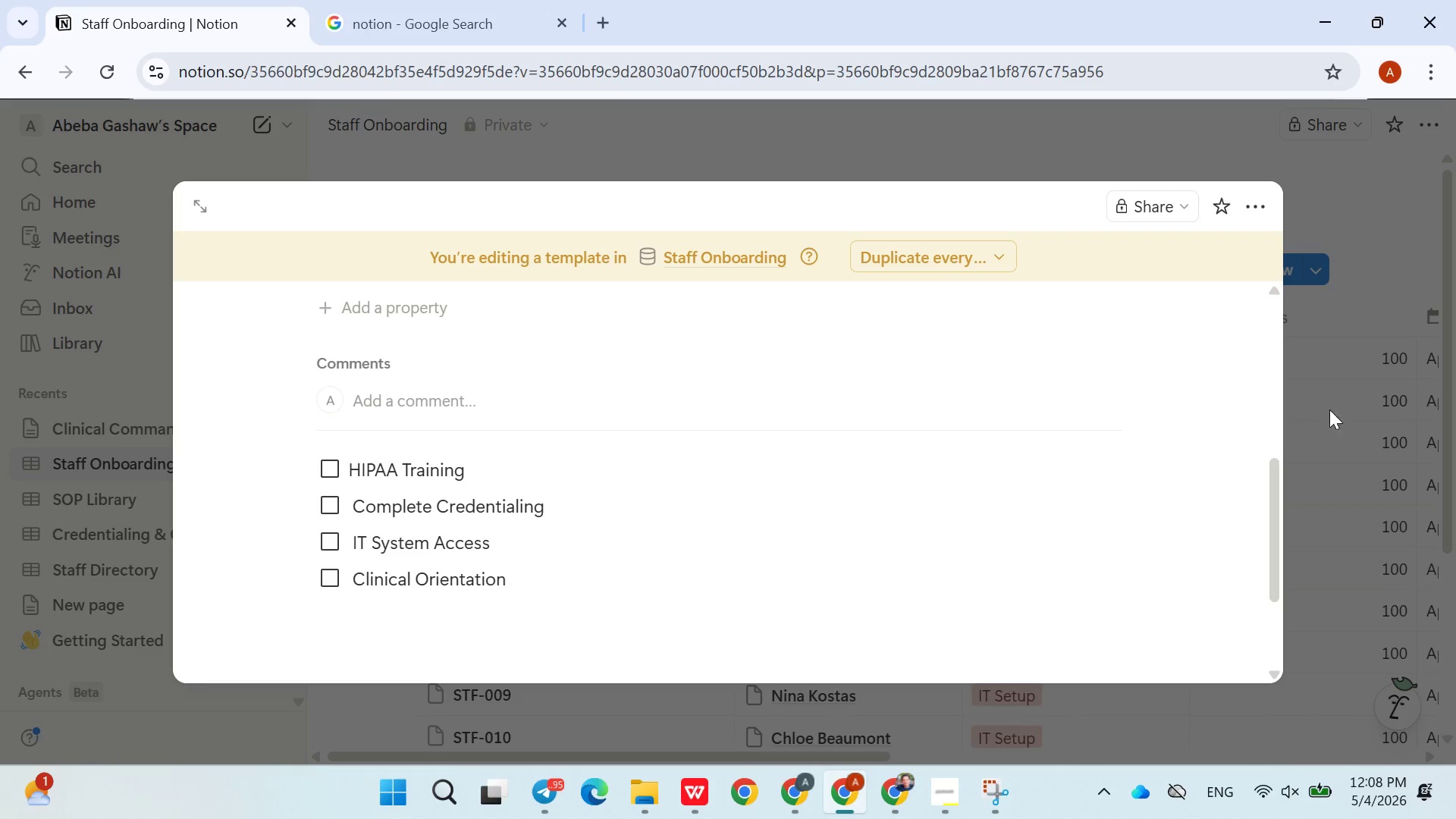 
left_click([1348, 220])
 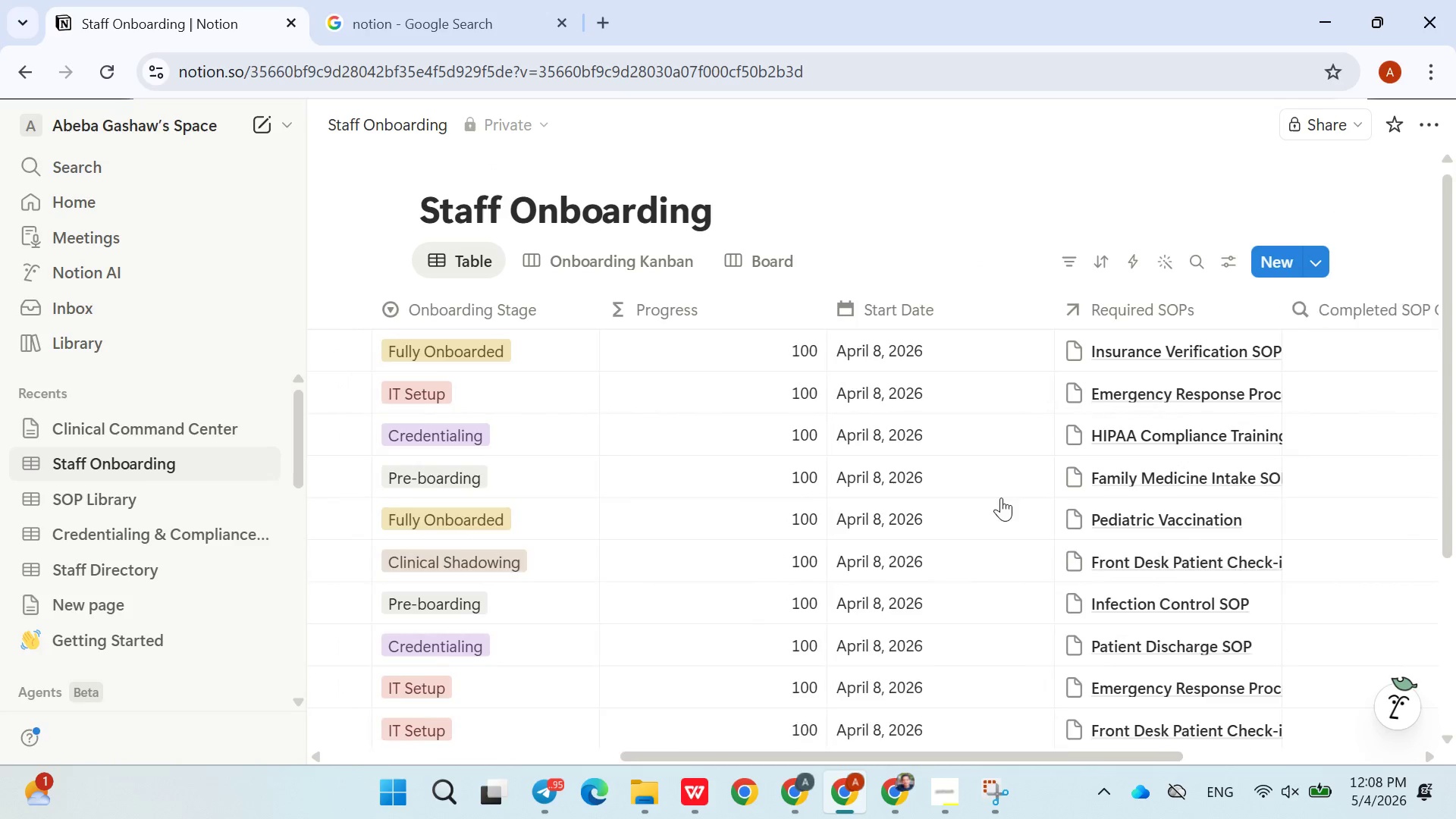 
left_click([943, 789])